 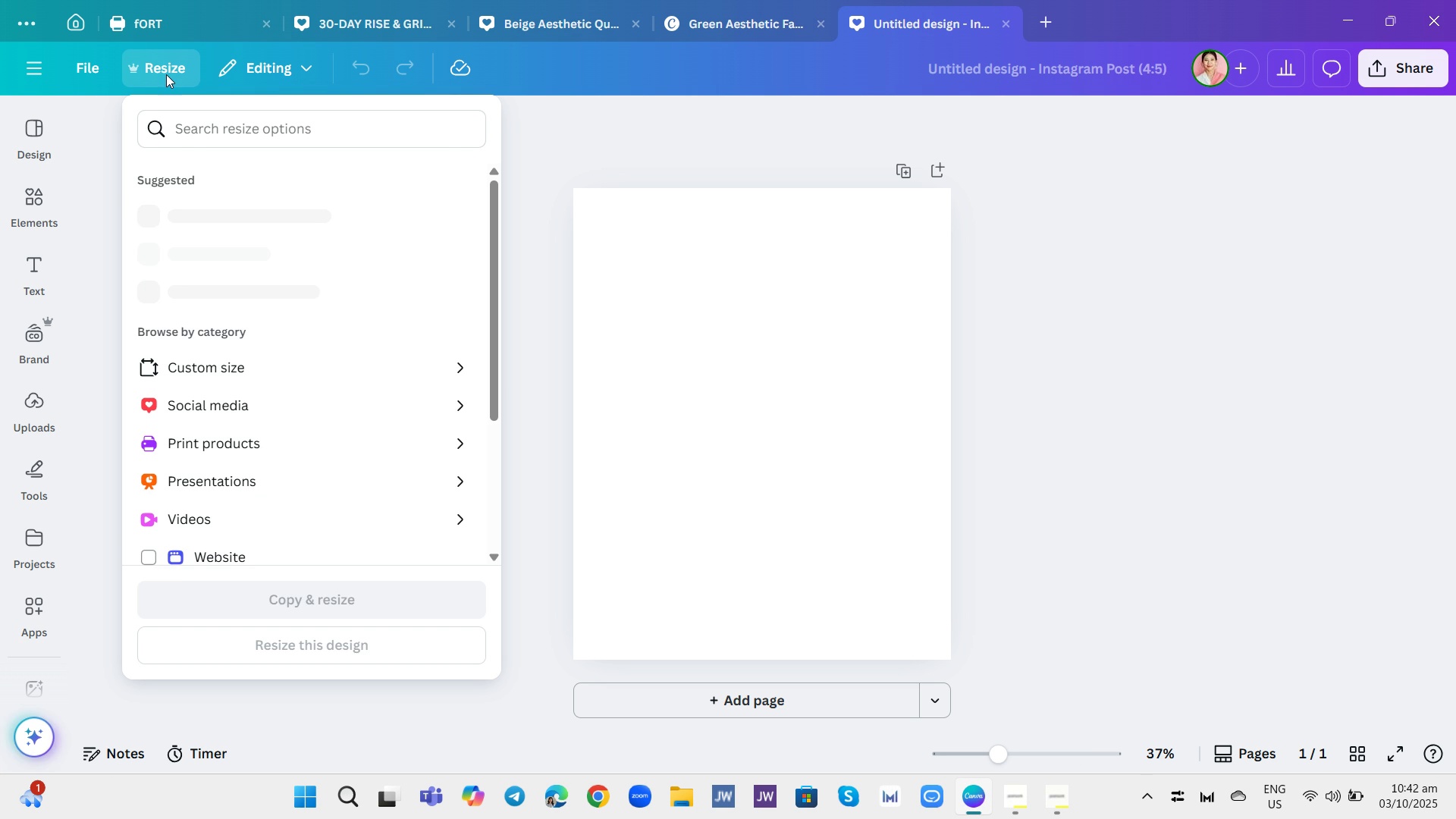 
mouse_move([259, 231])
 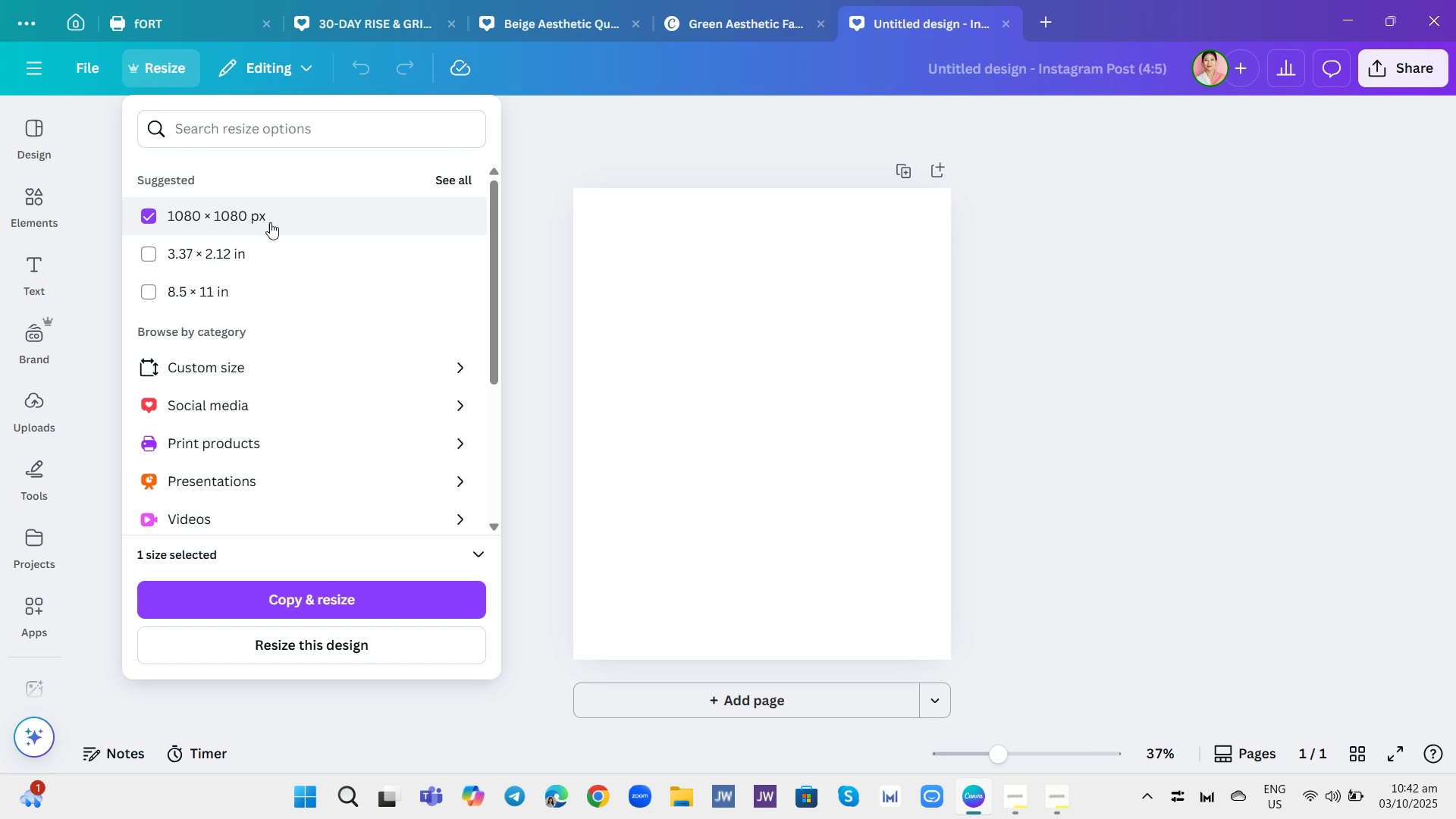 
left_click([270, 222])
 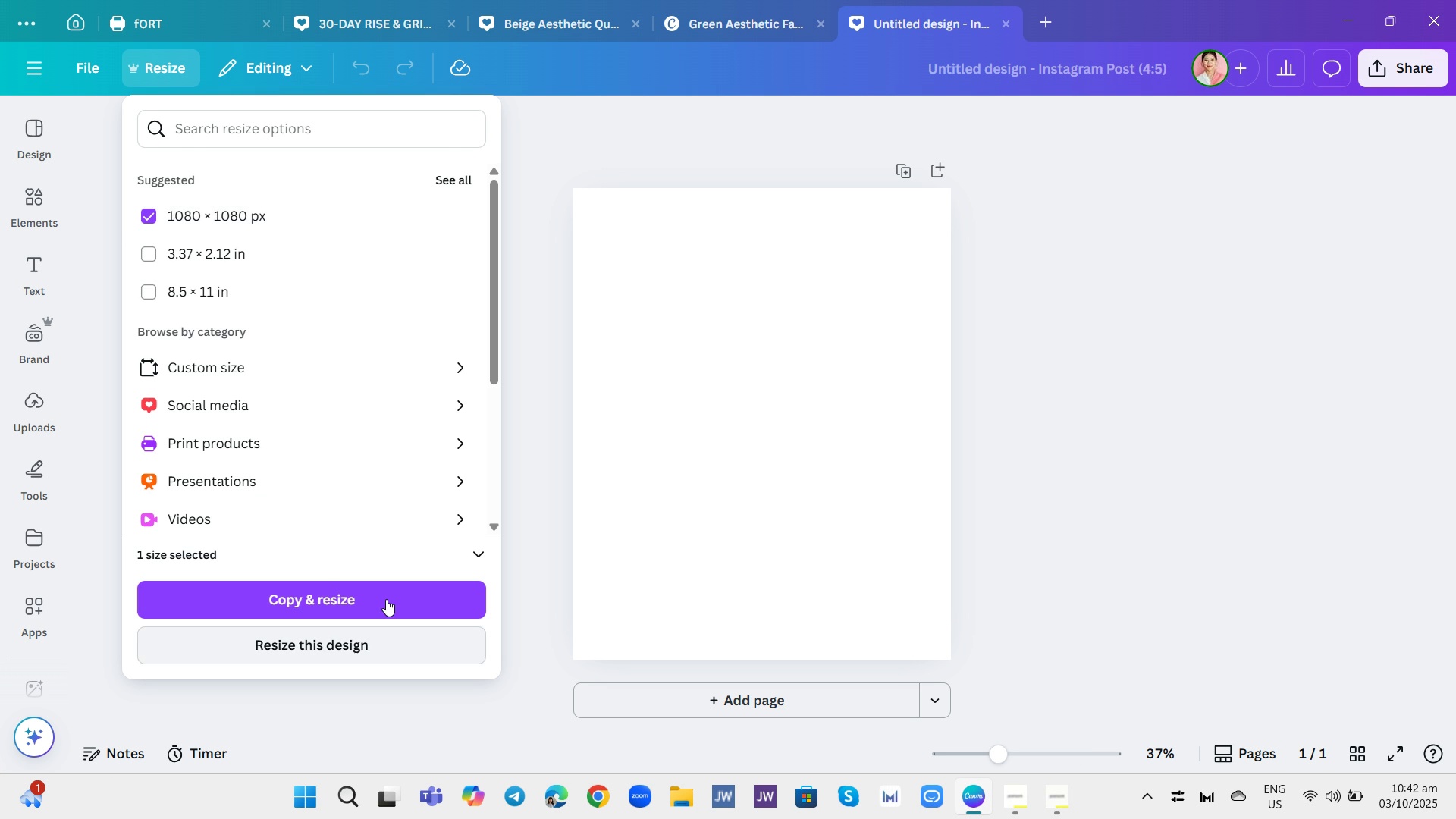 
left_click([353, 638])
 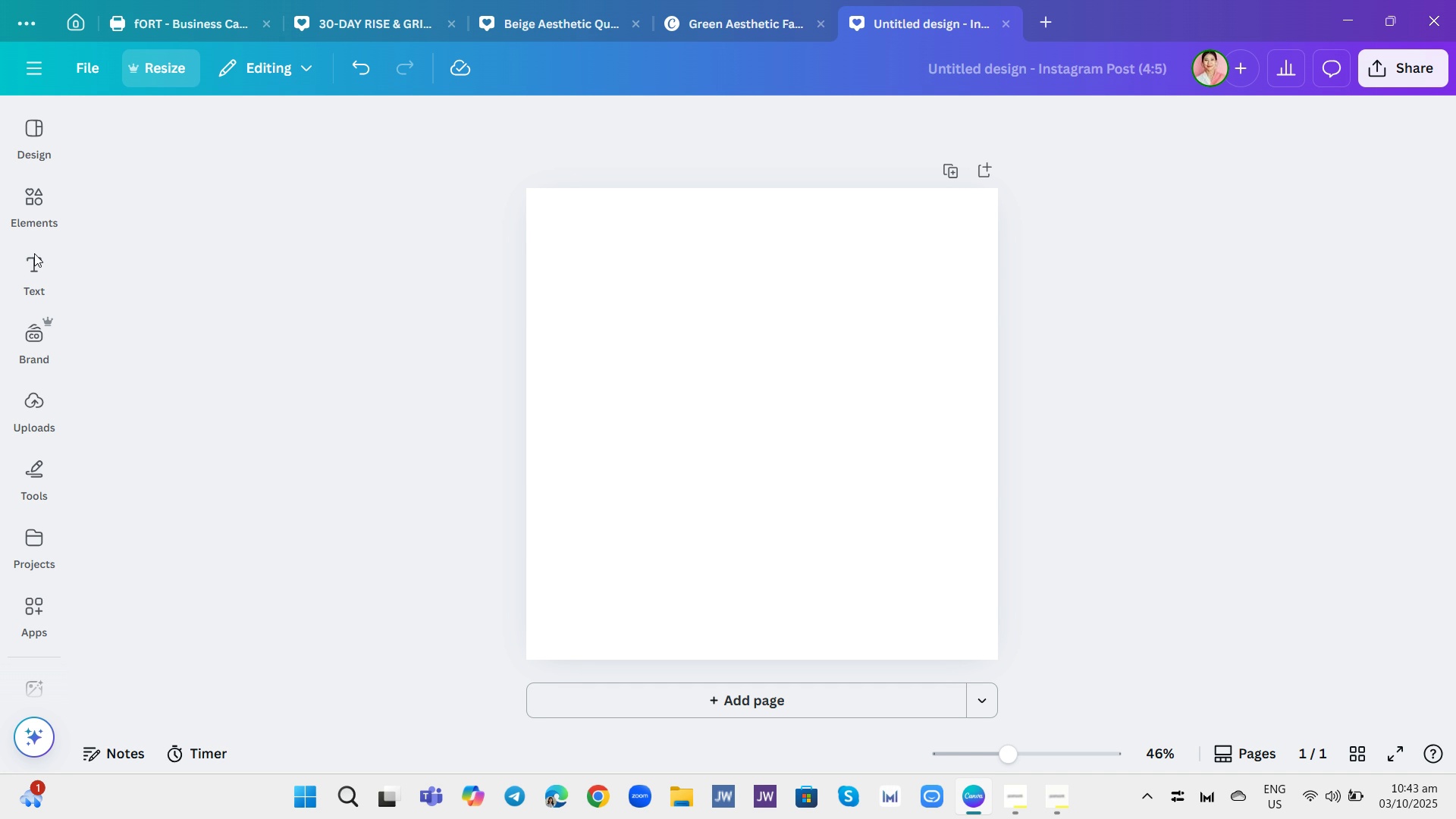 
wait(57.7)
 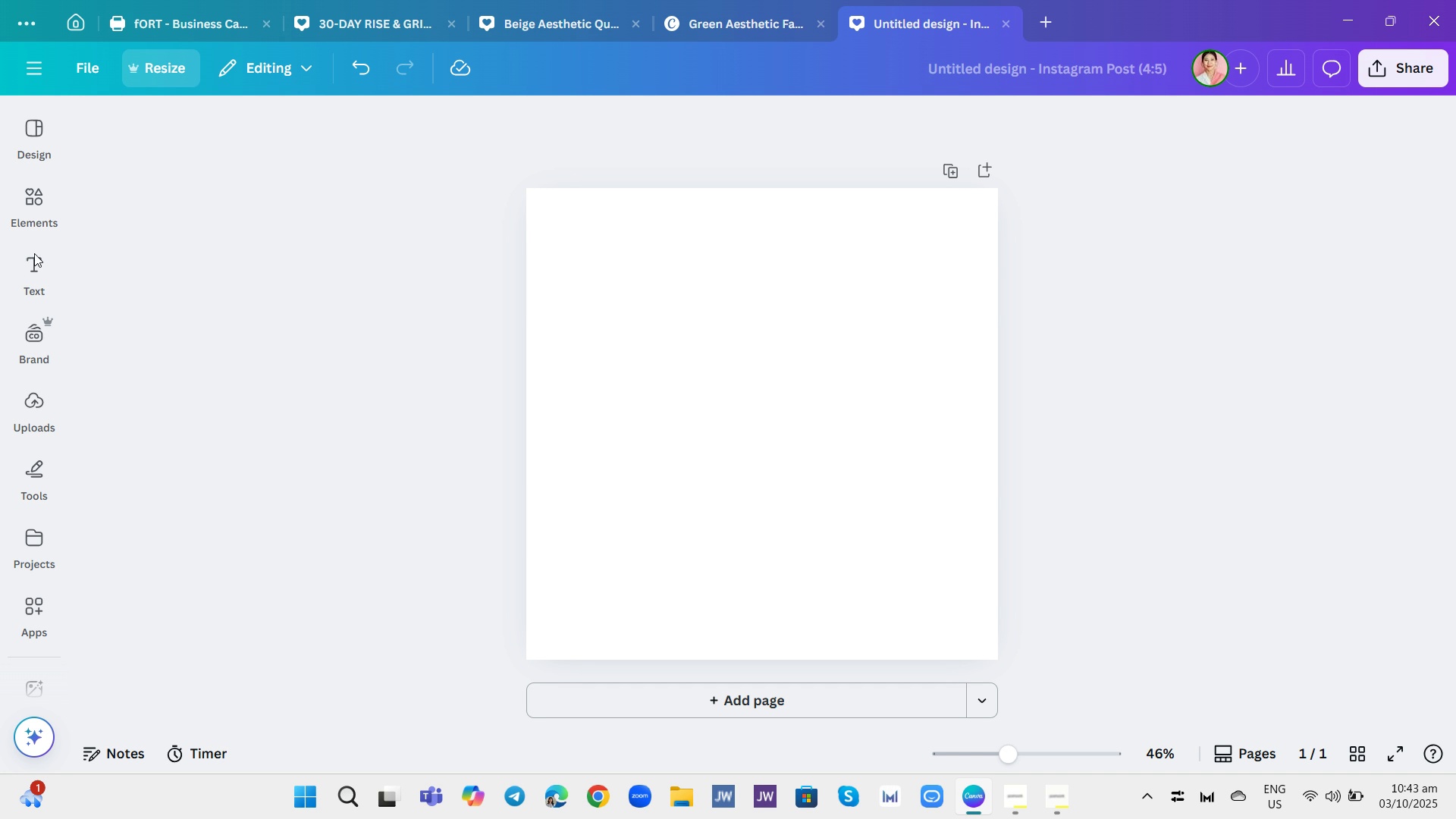 
scroll: coordinate [808, 378], scroll_direction: up, amount: 2.0